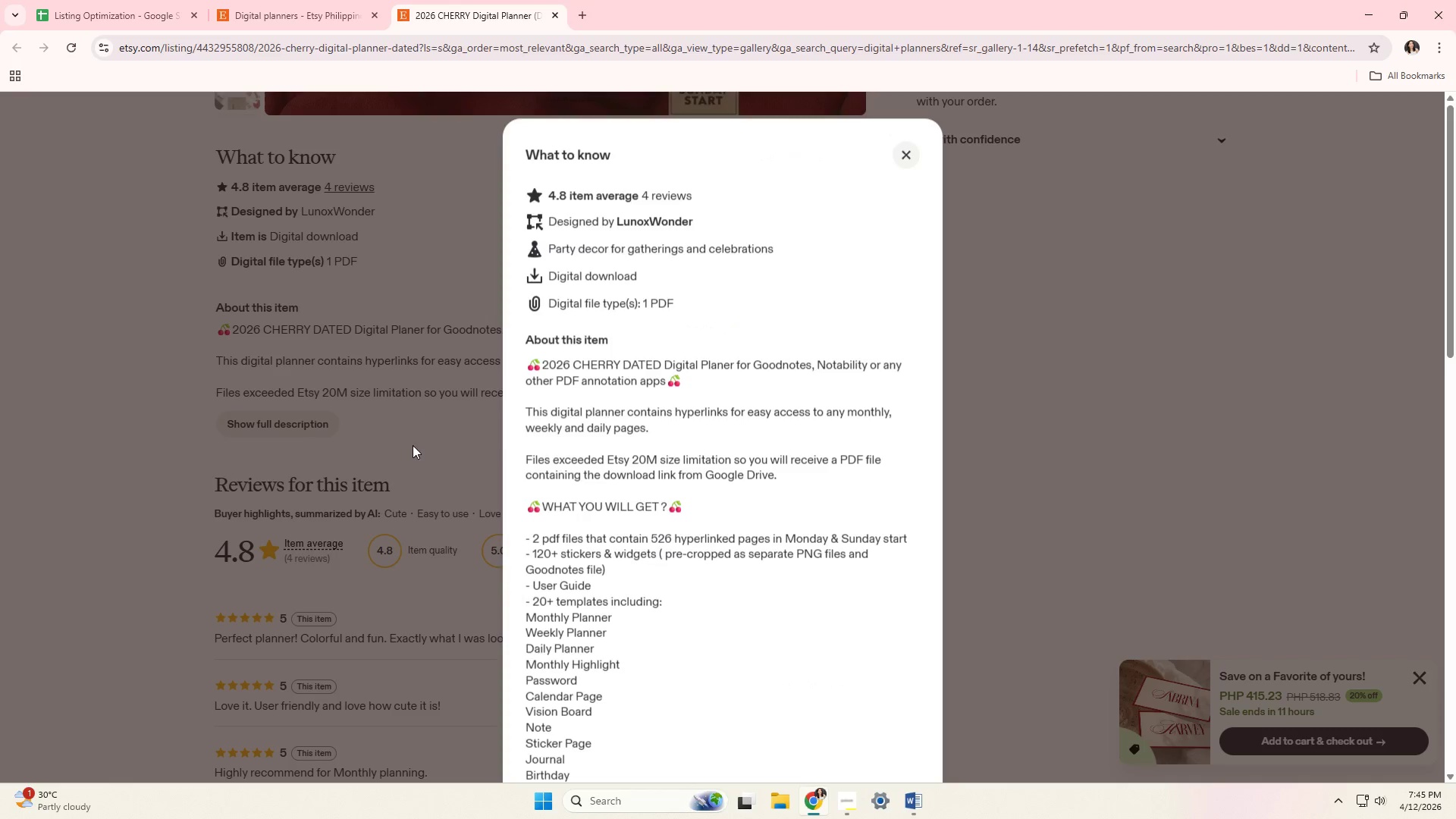 
scroll: coordinate [531, 459], scroll_direction: down, amount: 3.0
 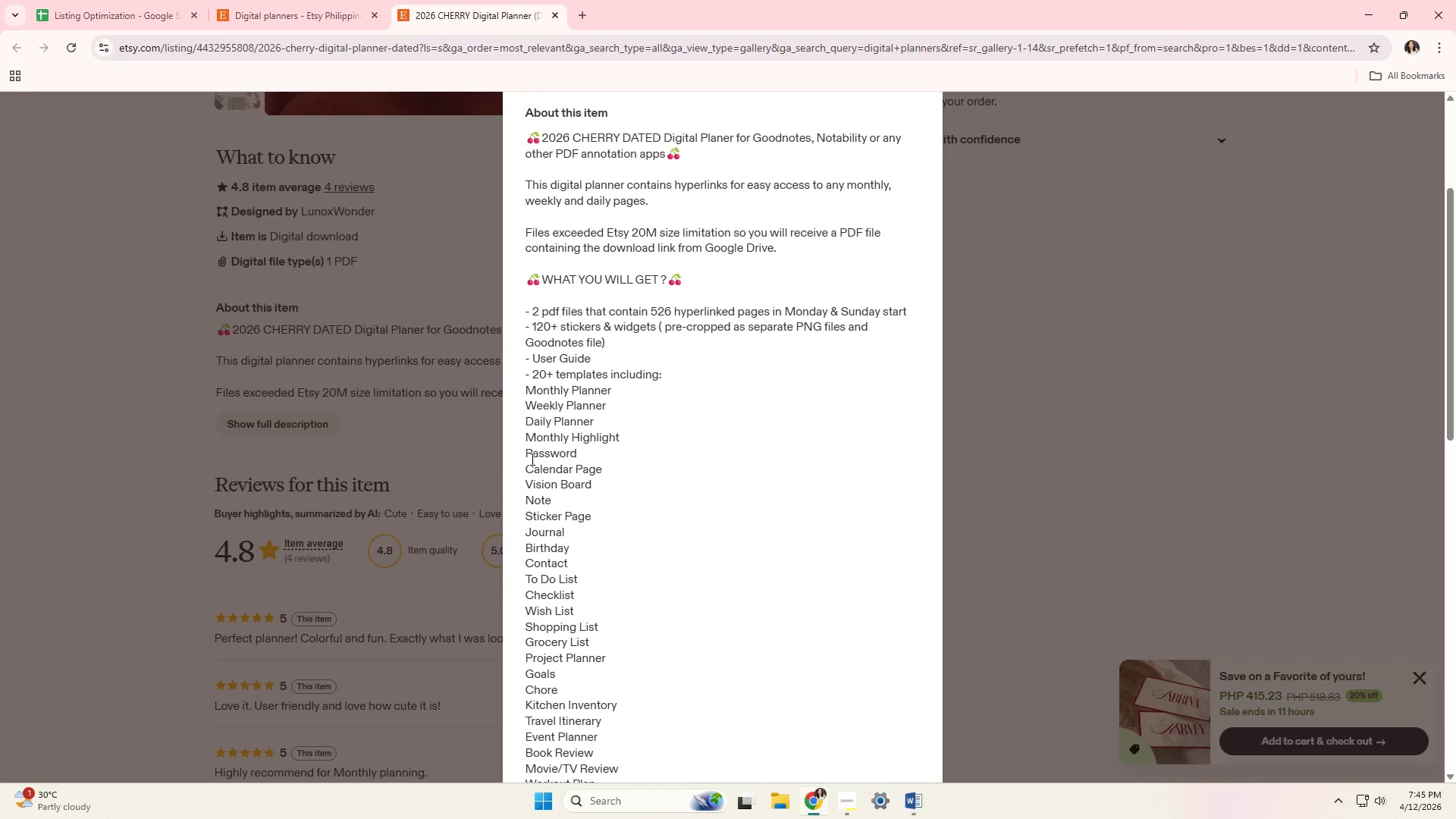 
wait(22.67)
 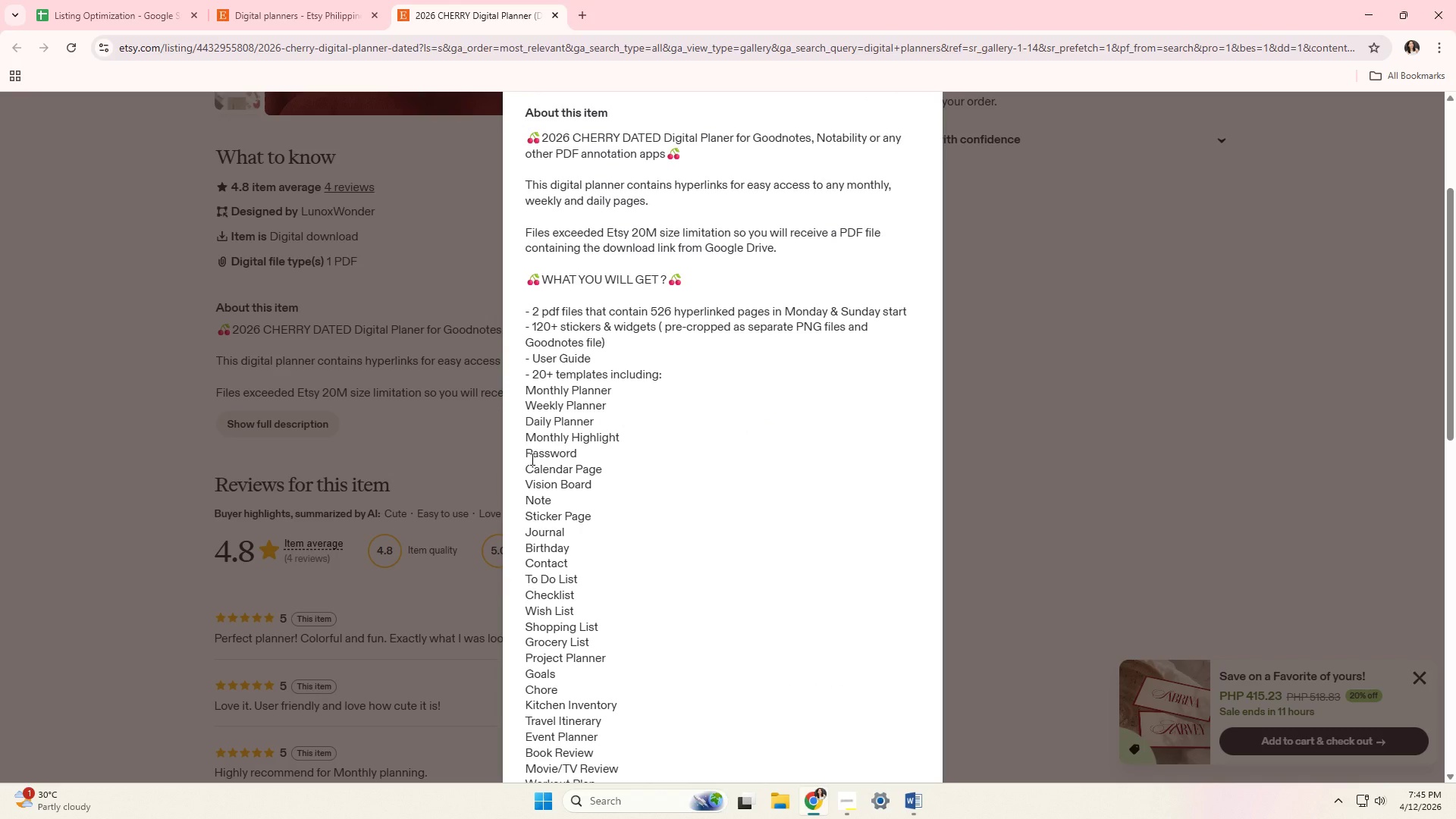 
scroll: coordinate [562, 410], scroll_direction: down, amount: 6.0
 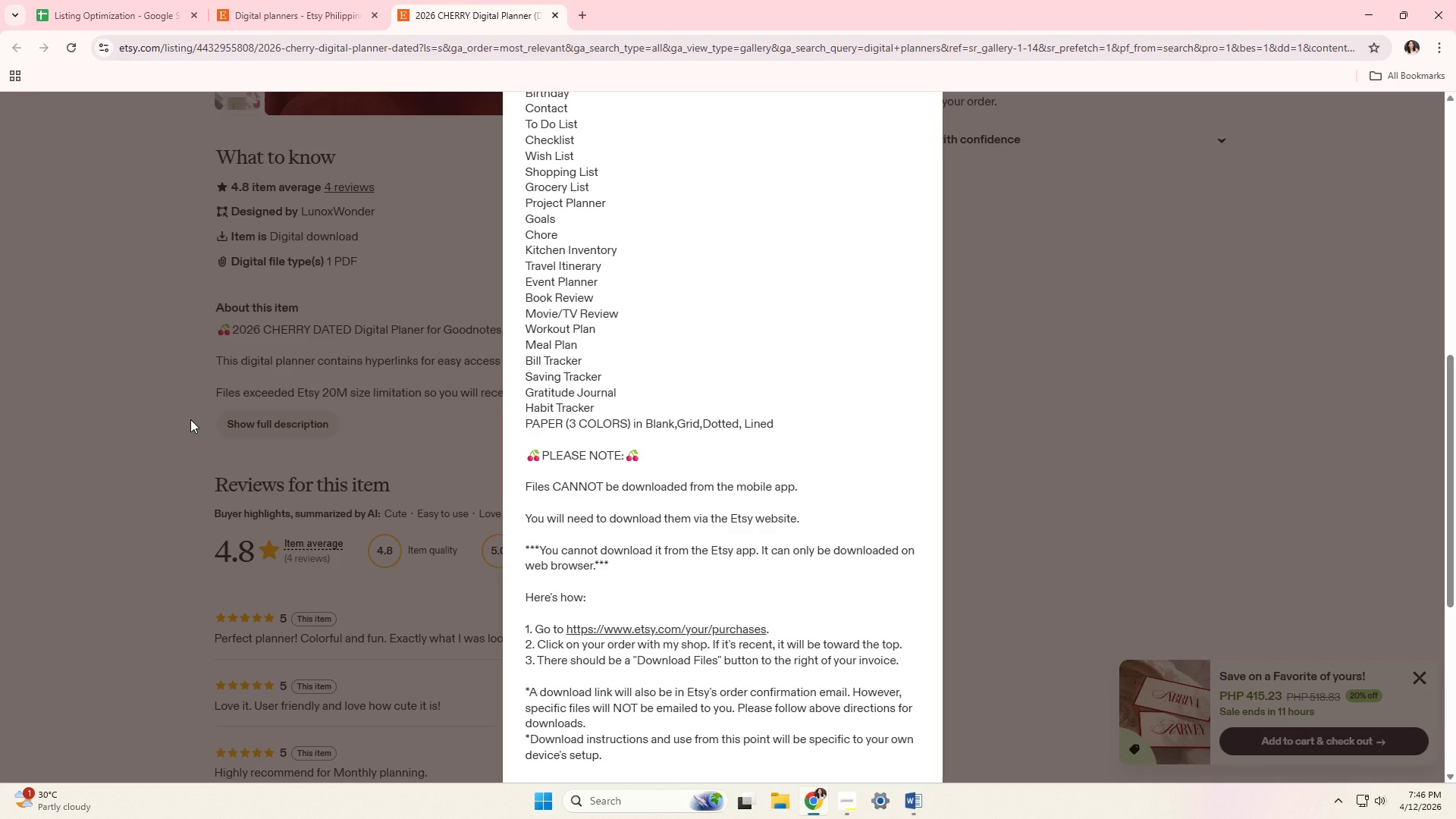 
wait(12.96)
 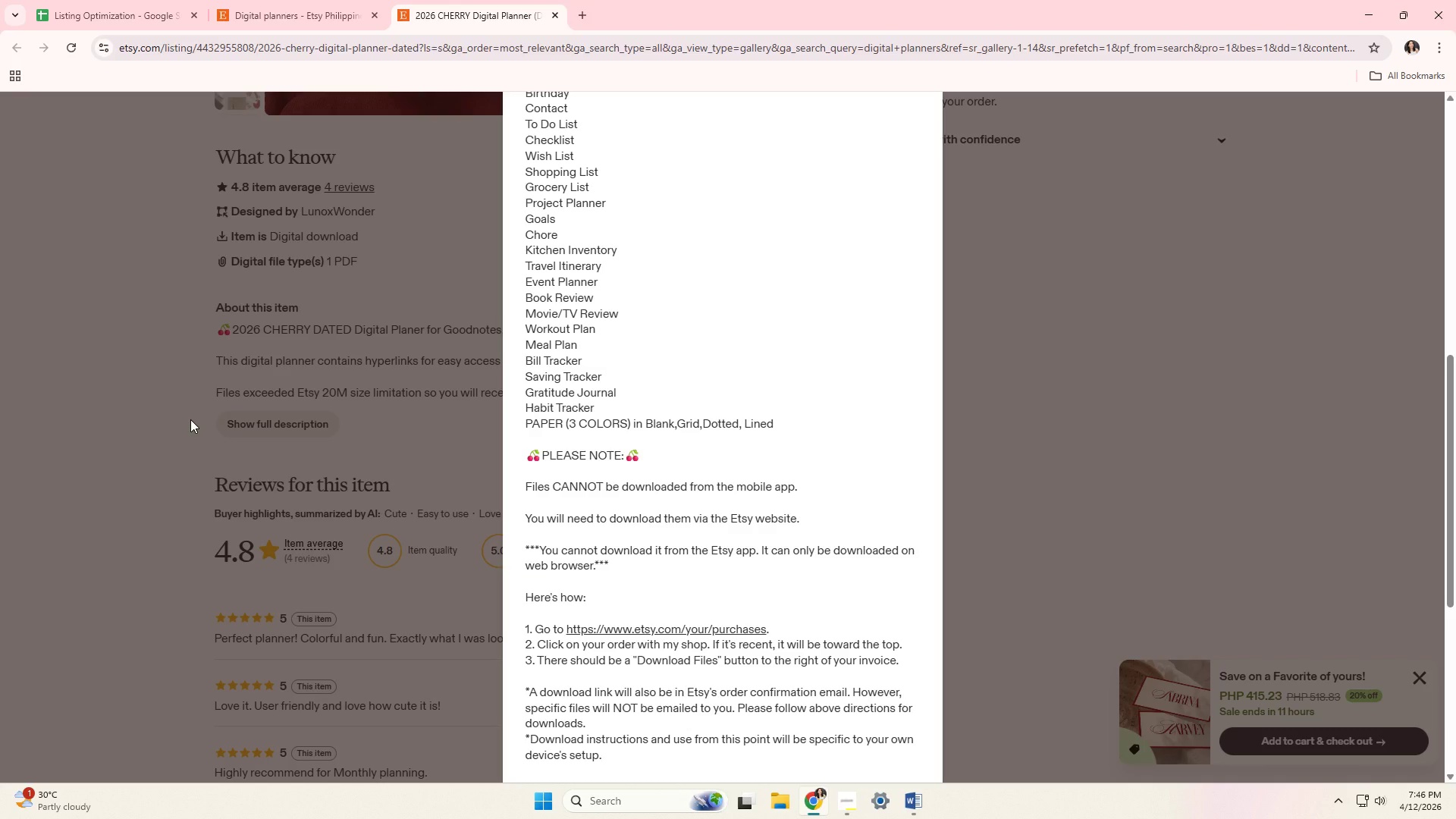 
left_click([87, 0])
 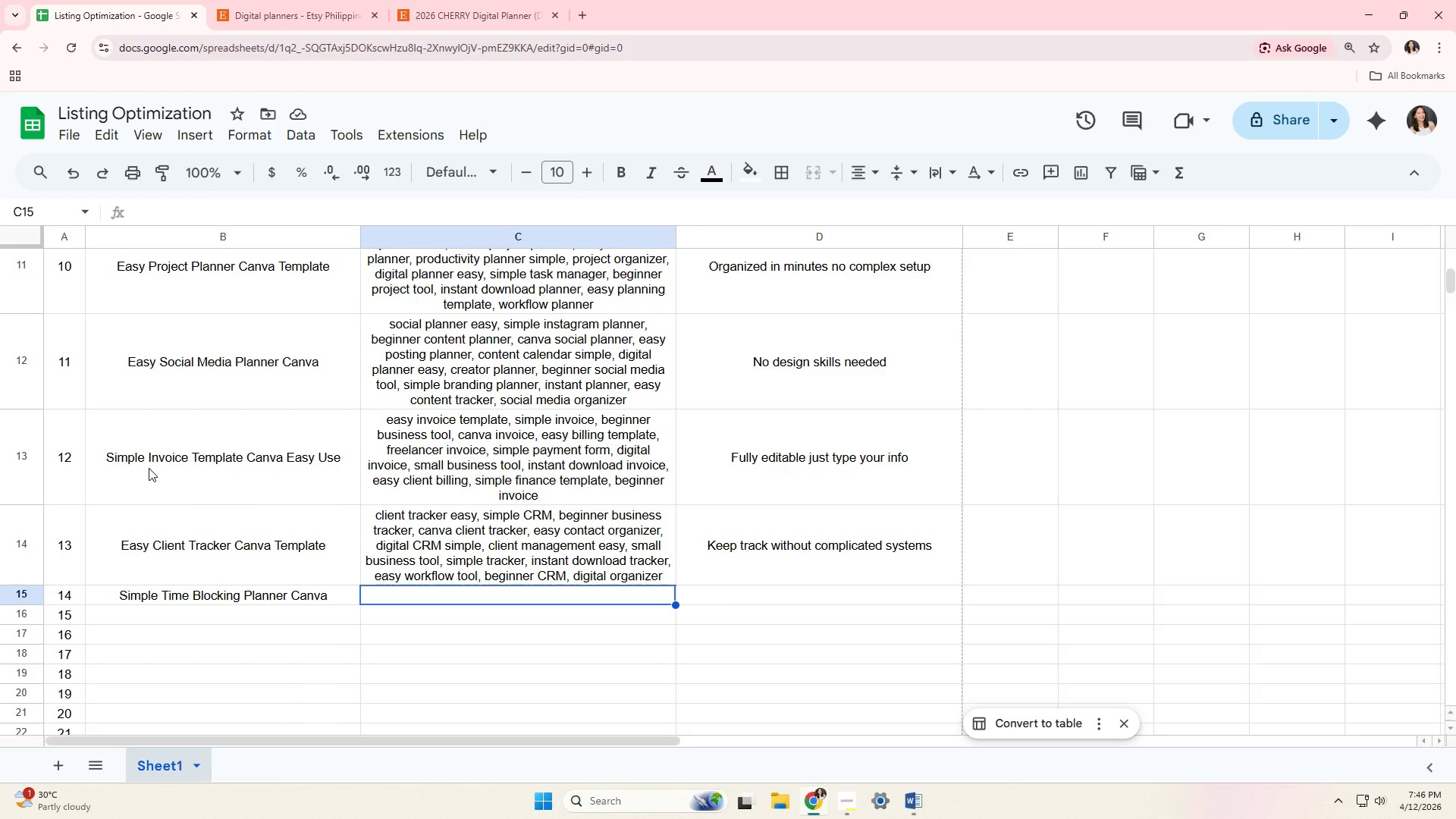 
type(time blocking planner esay)
key(Backspace)
key(Backspace)
key(Backspace)
type(asy, )
 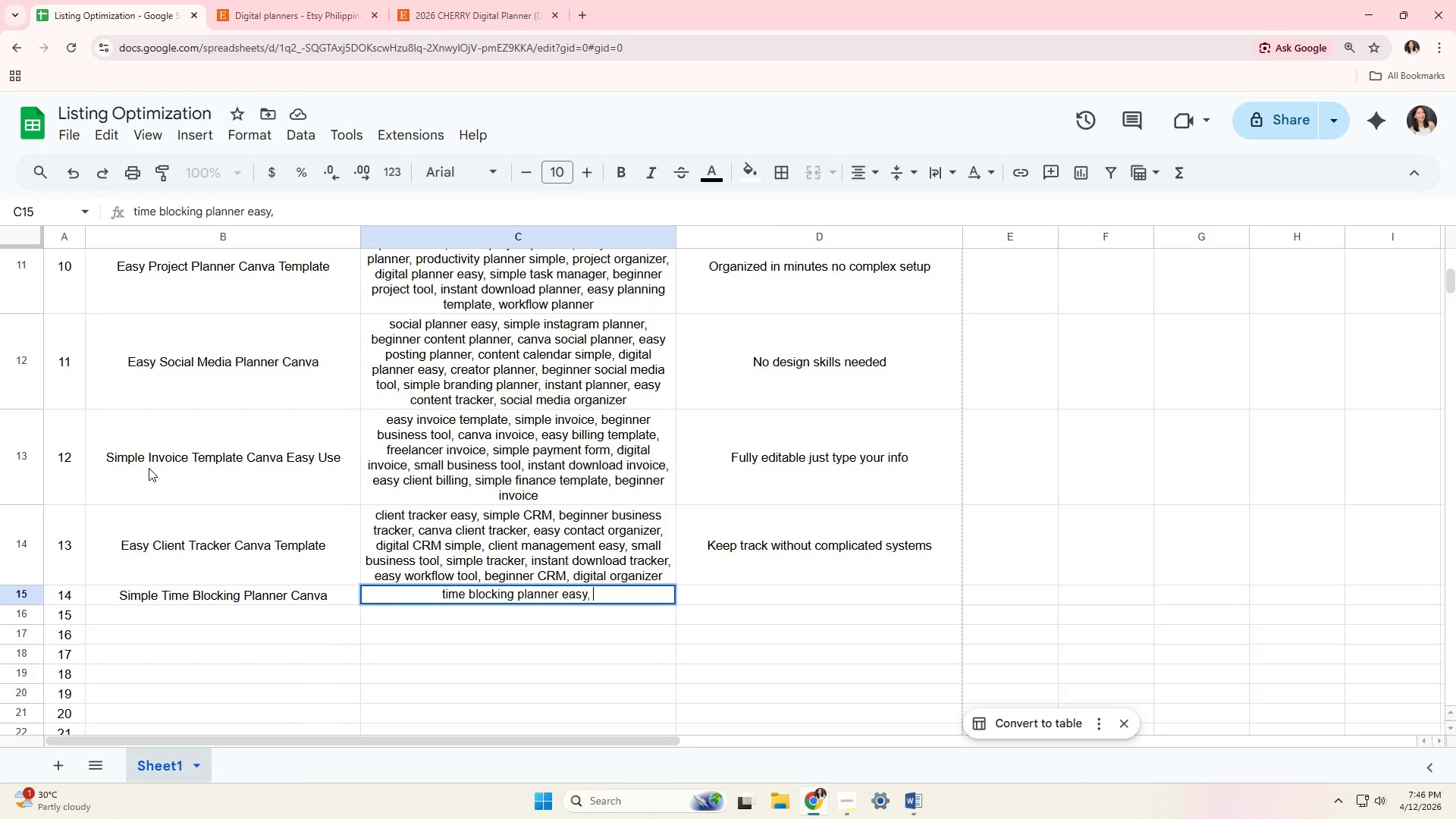 
wait(5.94)
 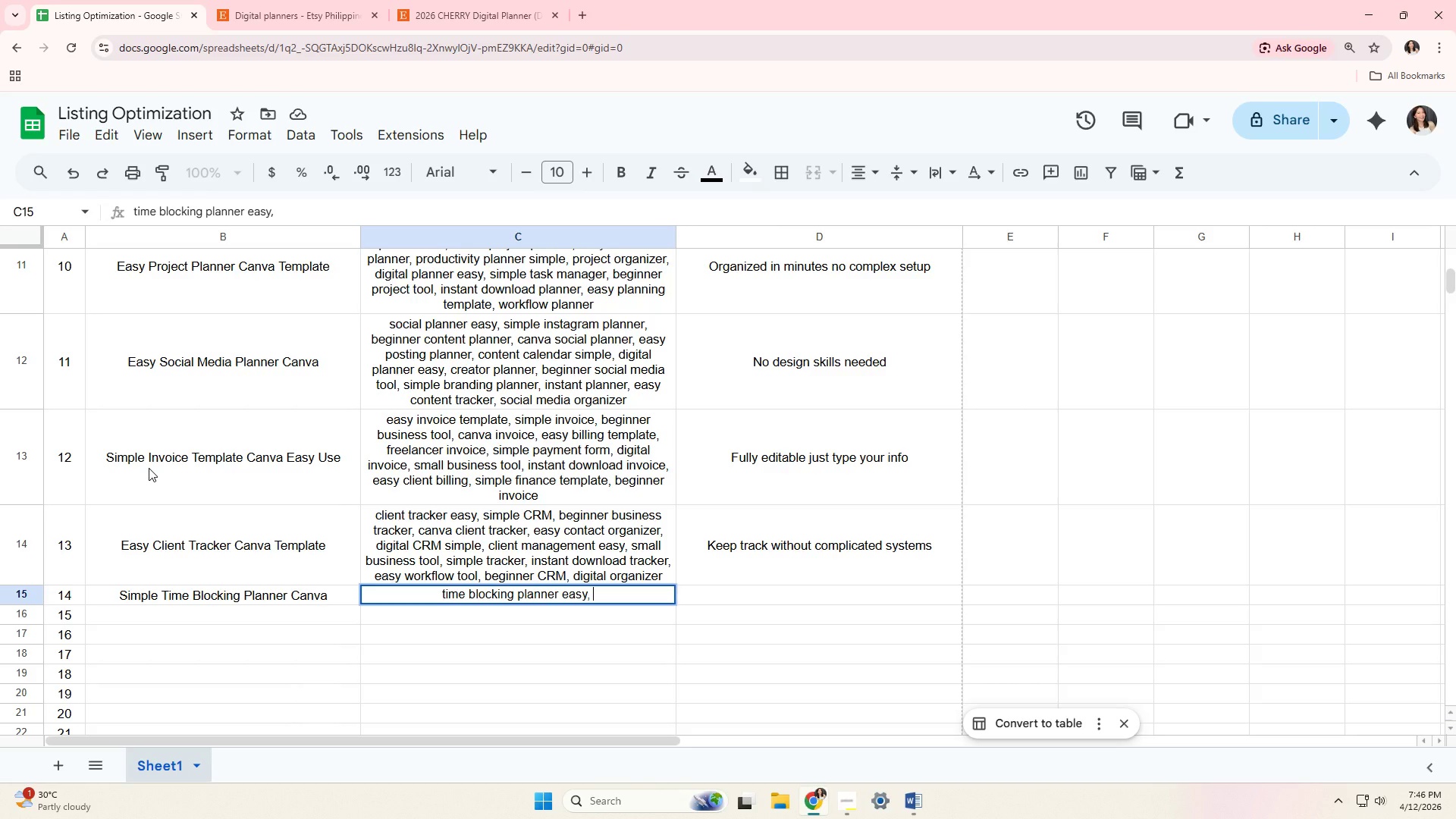 
type(simple sce)
key(Backspace)
type(hedule plannerm, )
key(Backspace)
key(Backspace)
type( )
 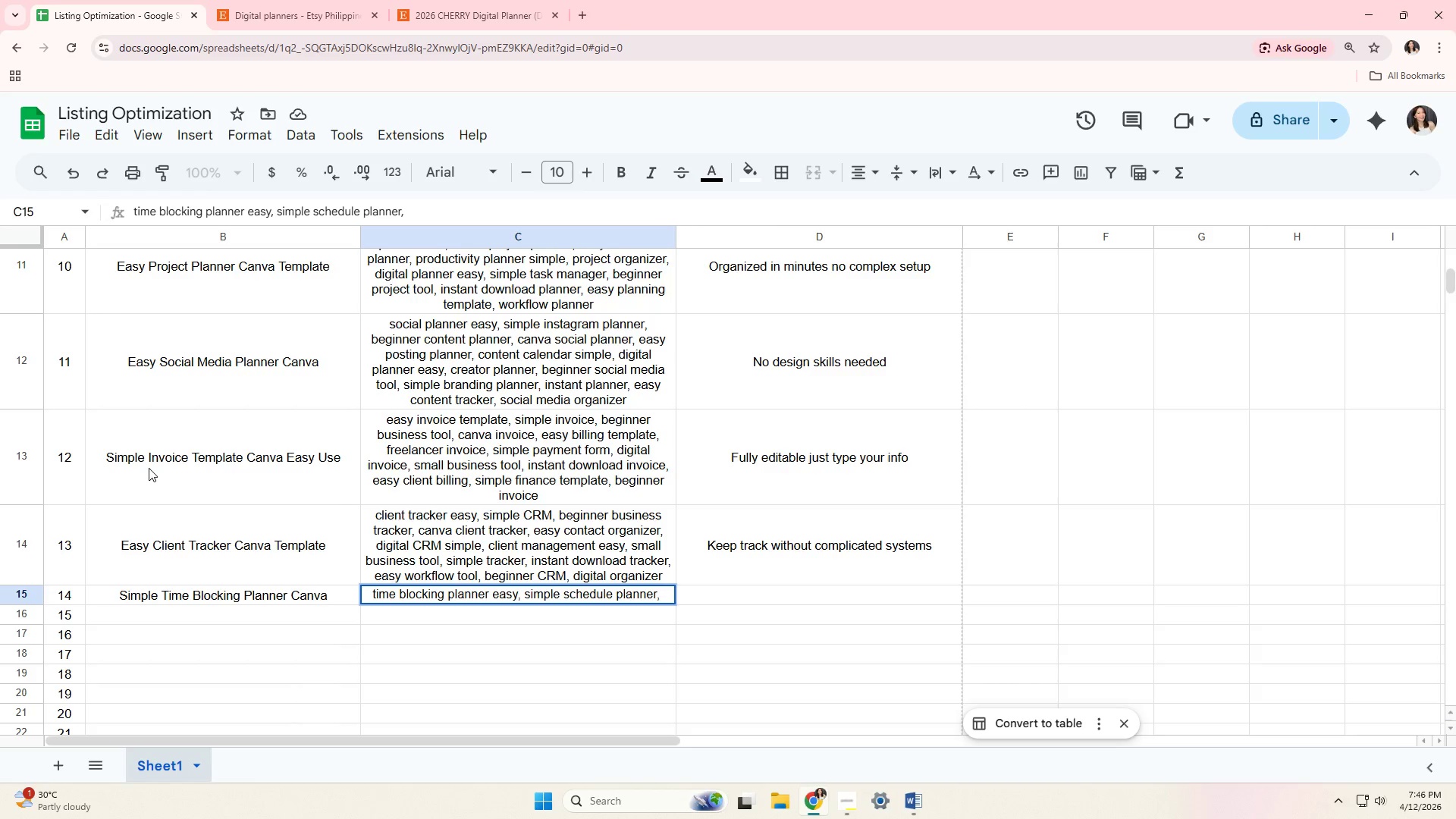 
wait(10.89)
 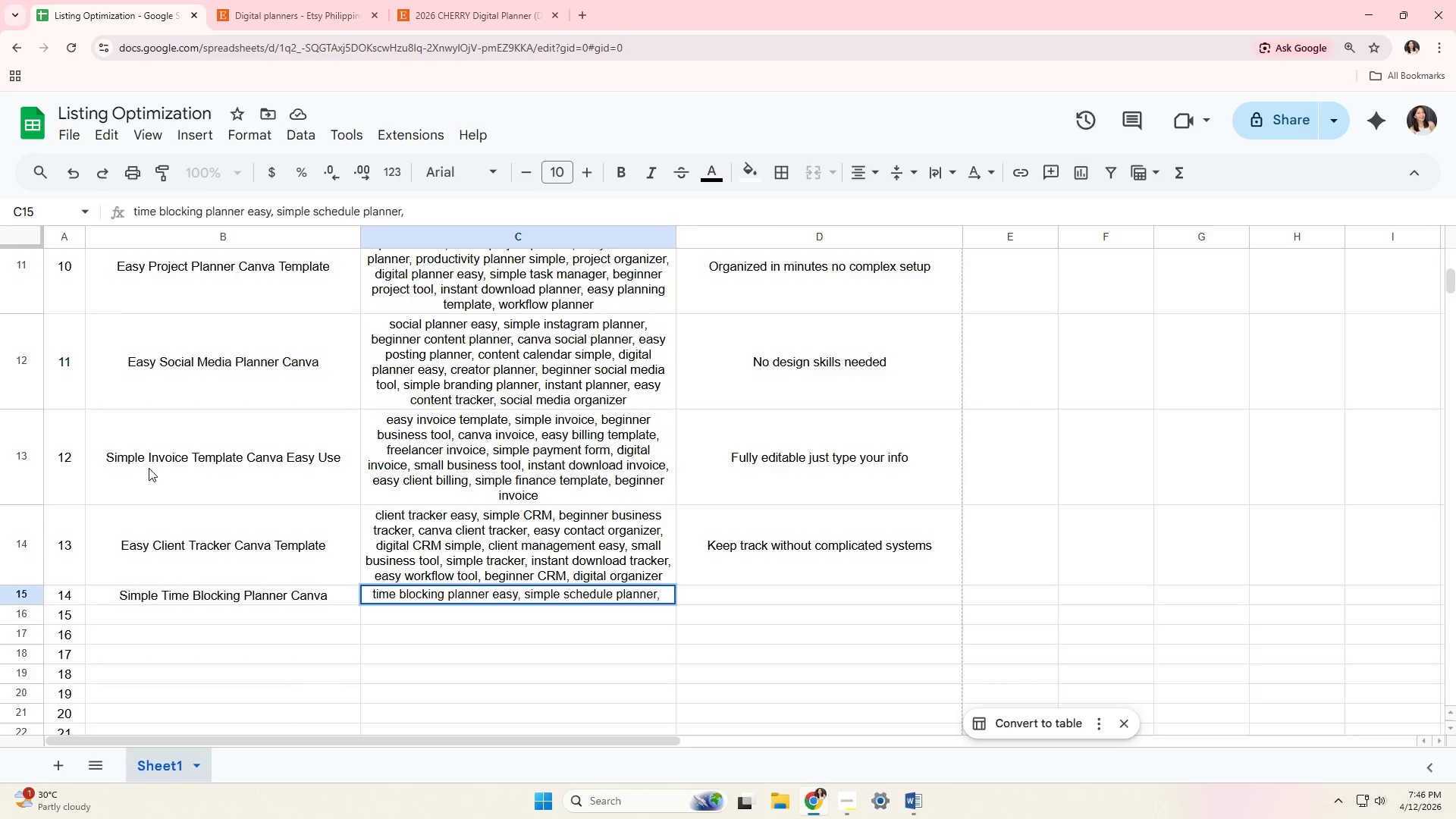 
type(beginner producti)
 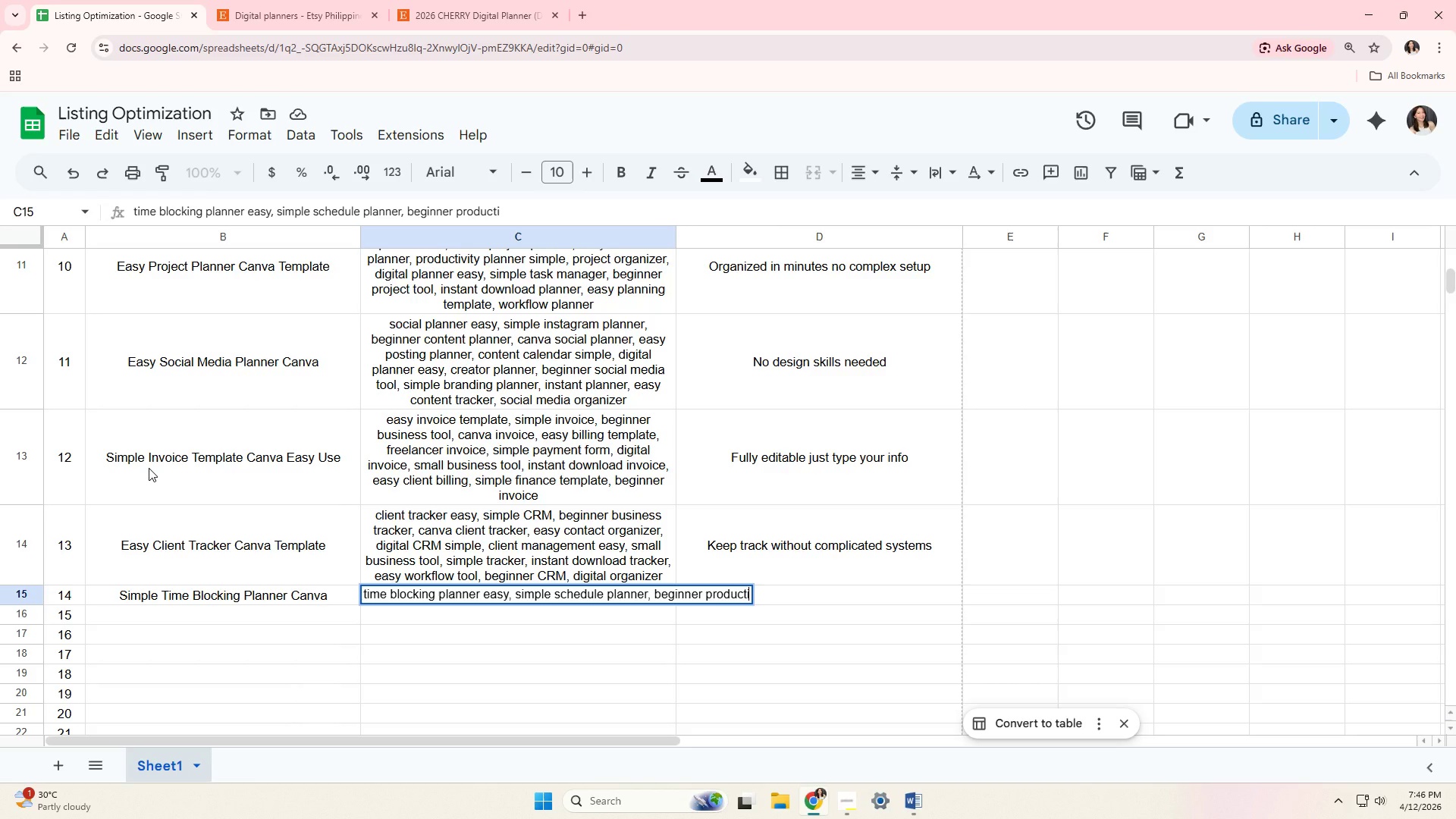 
type(vity tool, )
 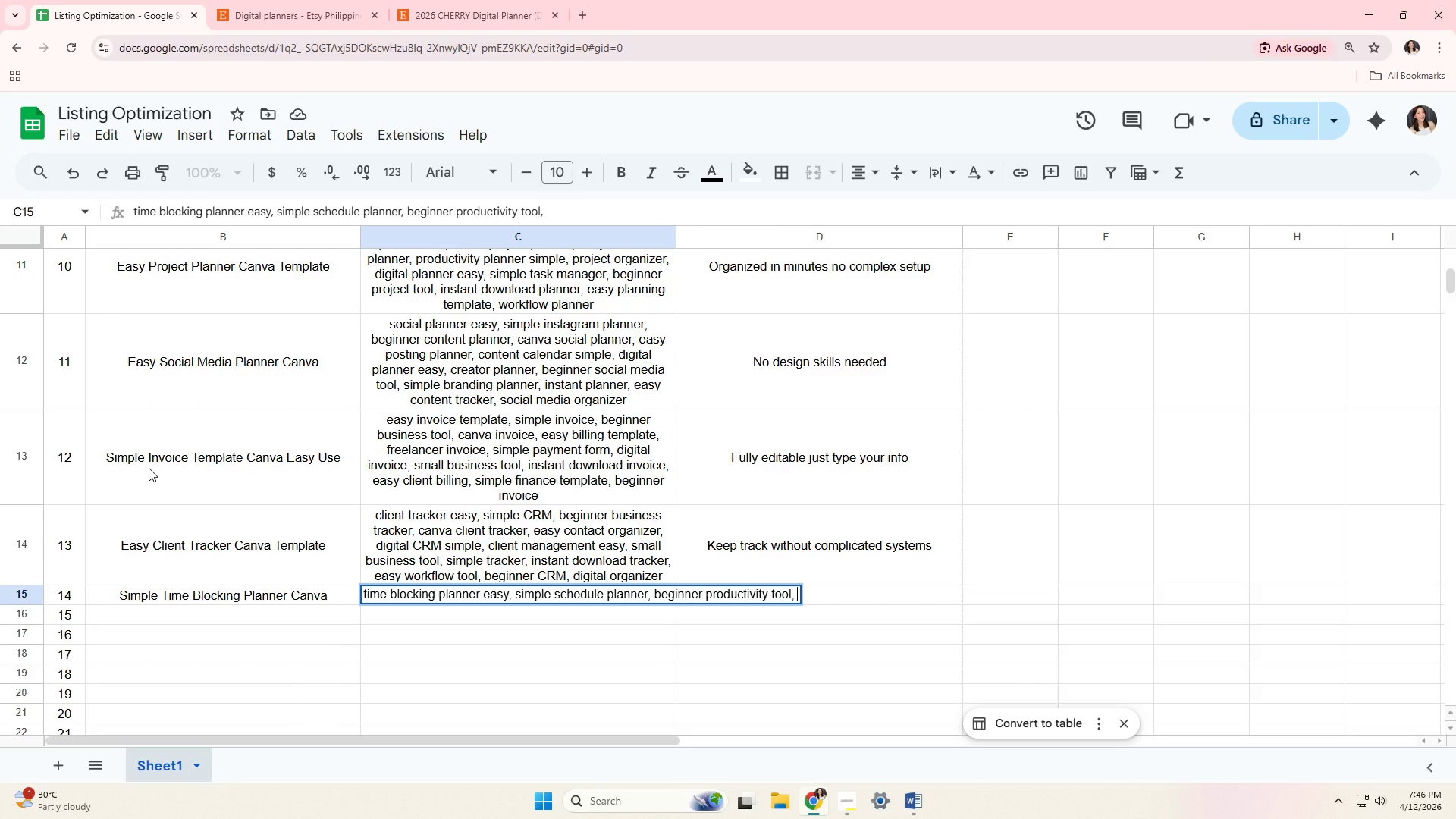 
wait(9.2)
 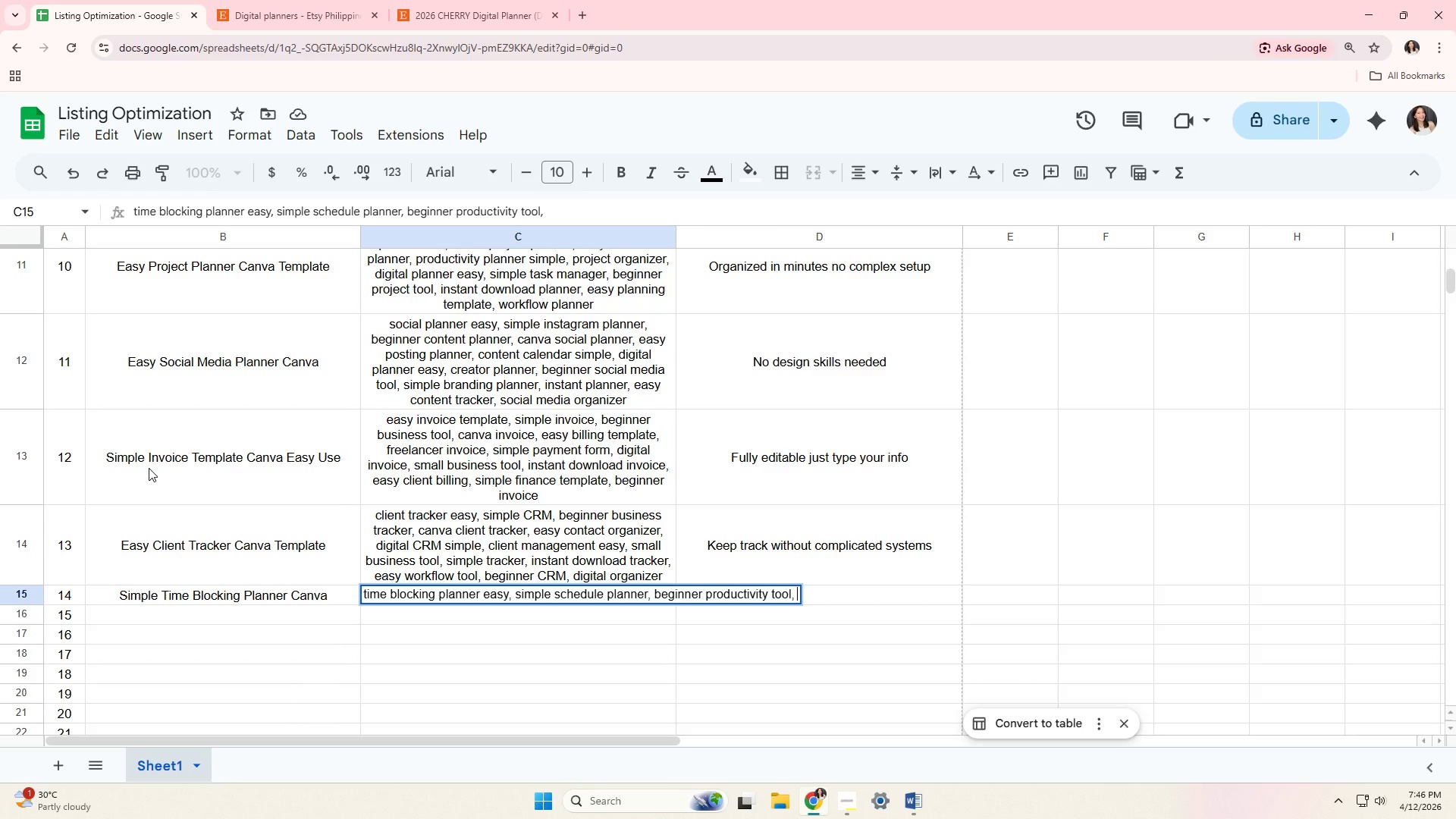 
type(canva planmn)
key(Backspace)
key(Backspace)
key(Backspace)
type(nnerm, )
key(Backspace)
key(Backspace)
type( daily planner sa)
key(Backspace)
key(Backspace)
type(easy, )
 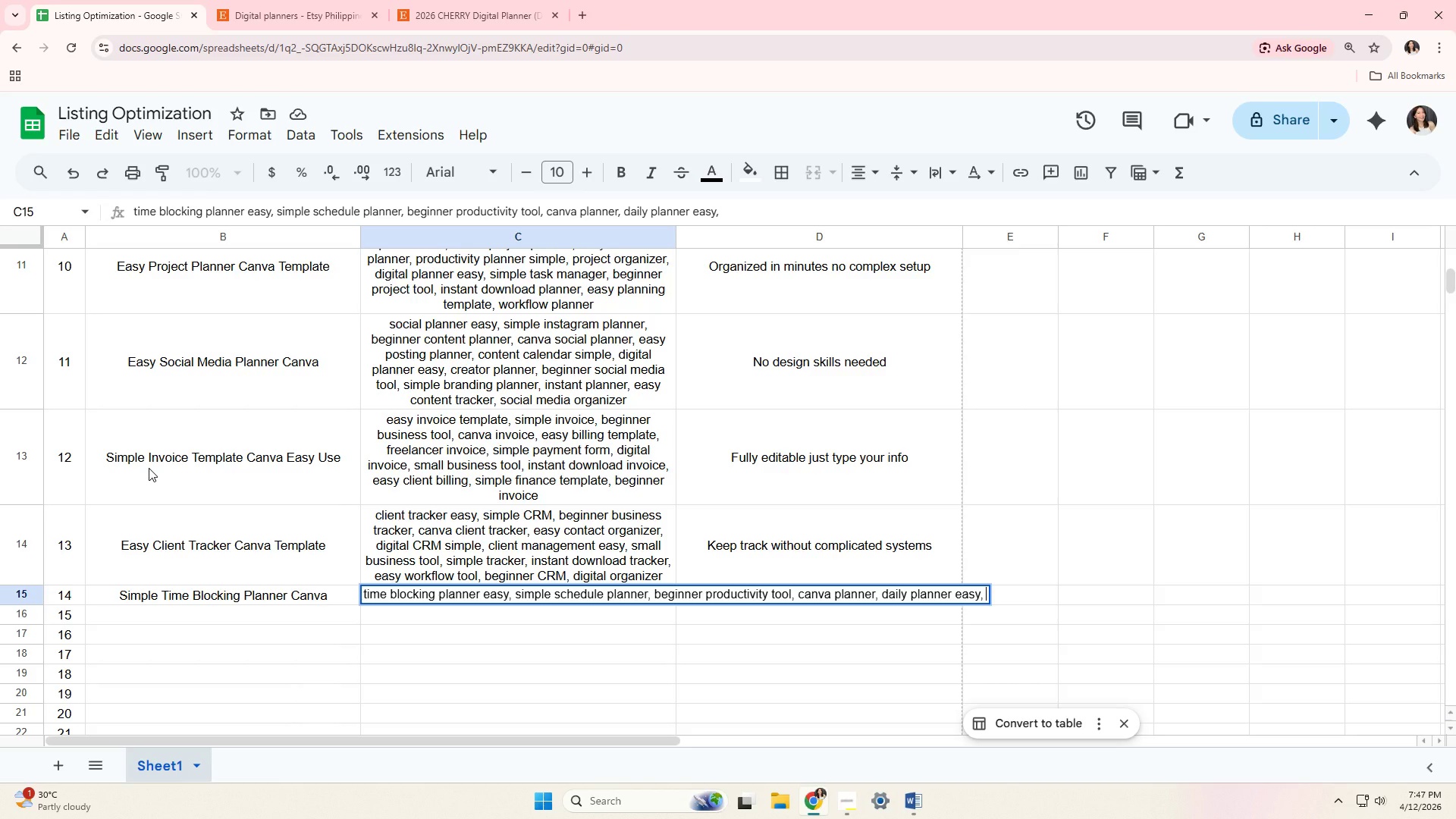 
type(productivity system simple, )
 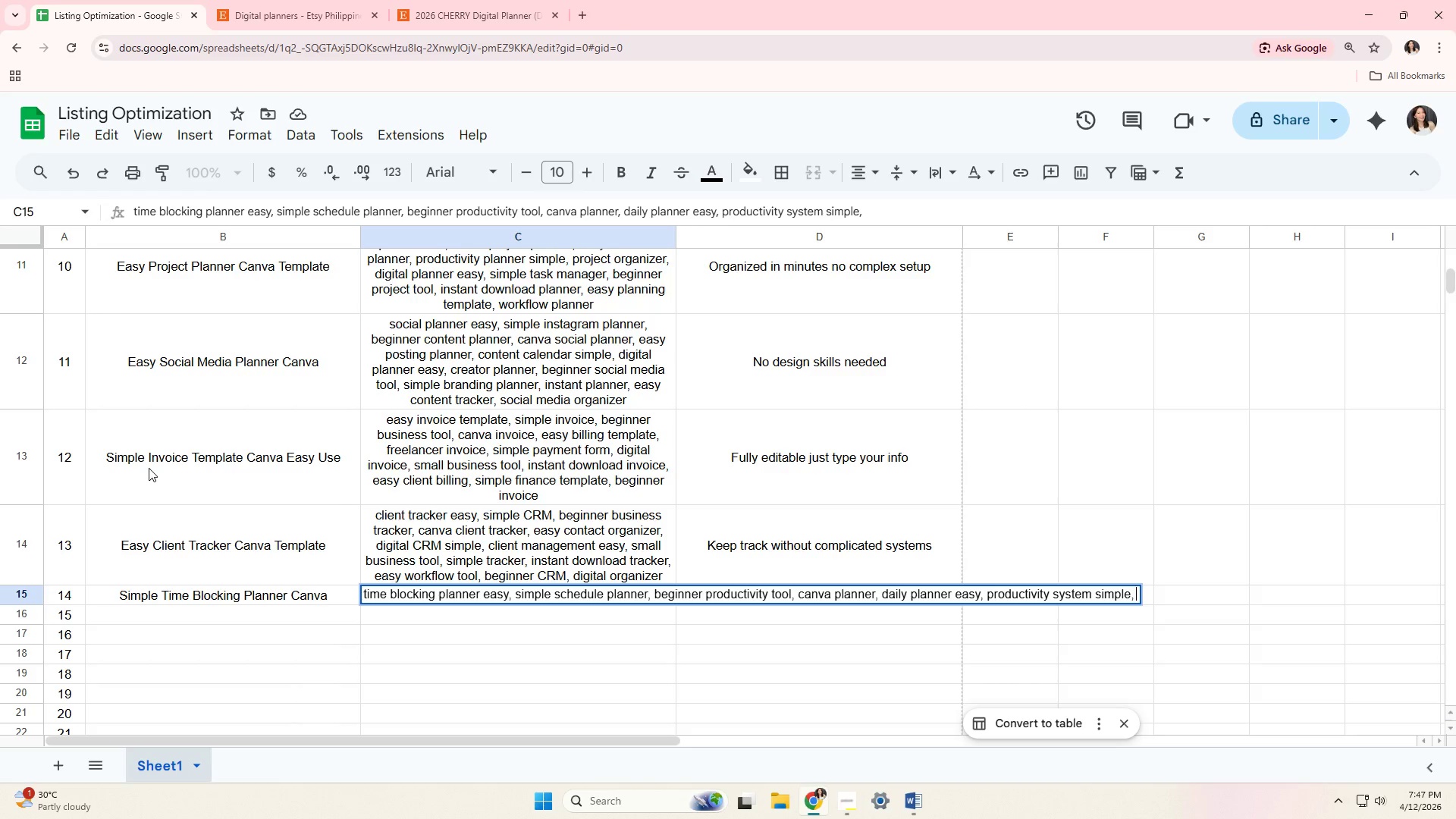 
type(time manange)
key(Backspace)
key(Backspace)
key(Backspace)
type(gement)
 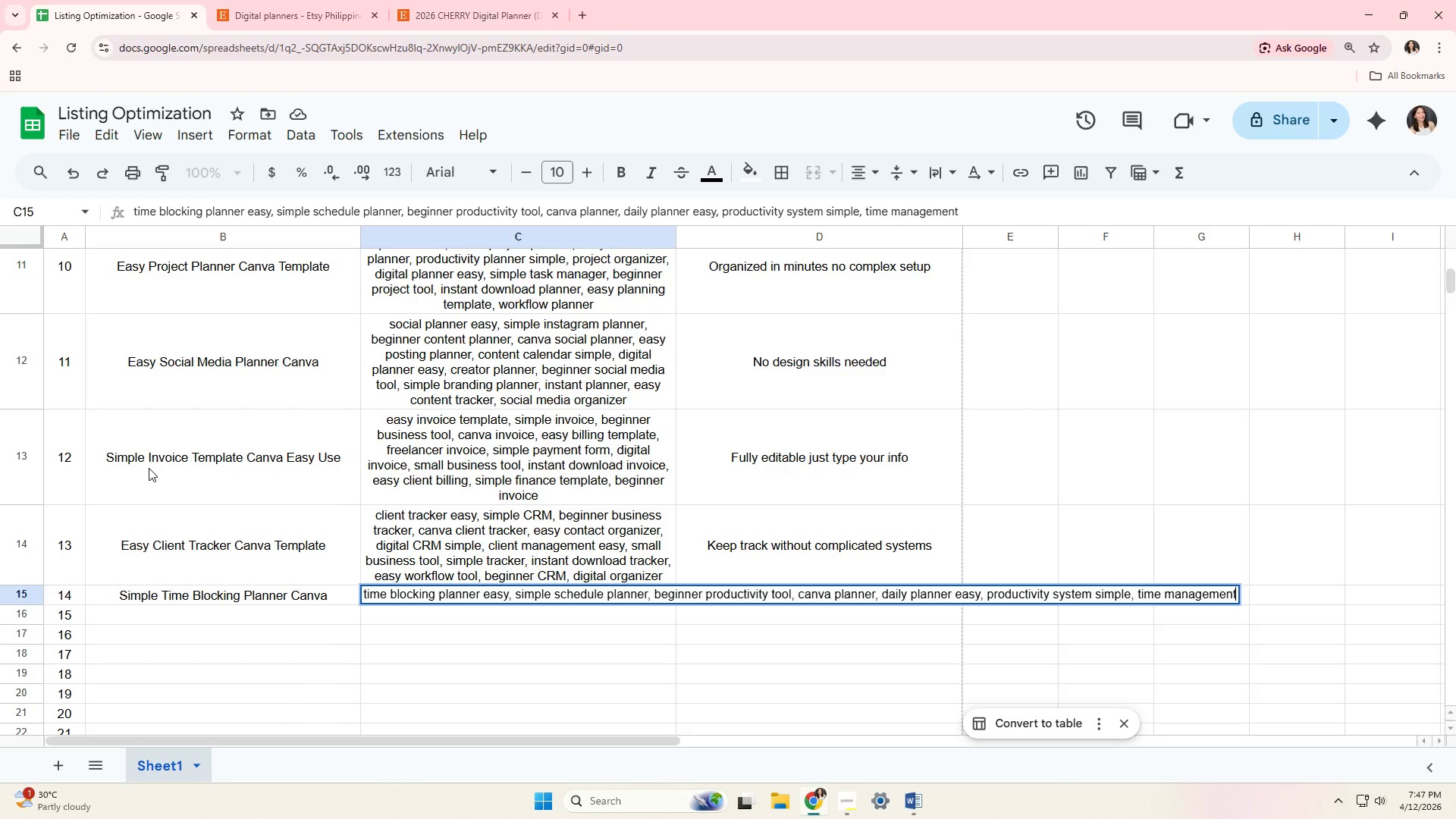 
type( o)
key(Backspace)
type(planner, digital planner, )
key(Backspace)
key(Backspace)
type( beginner, )
 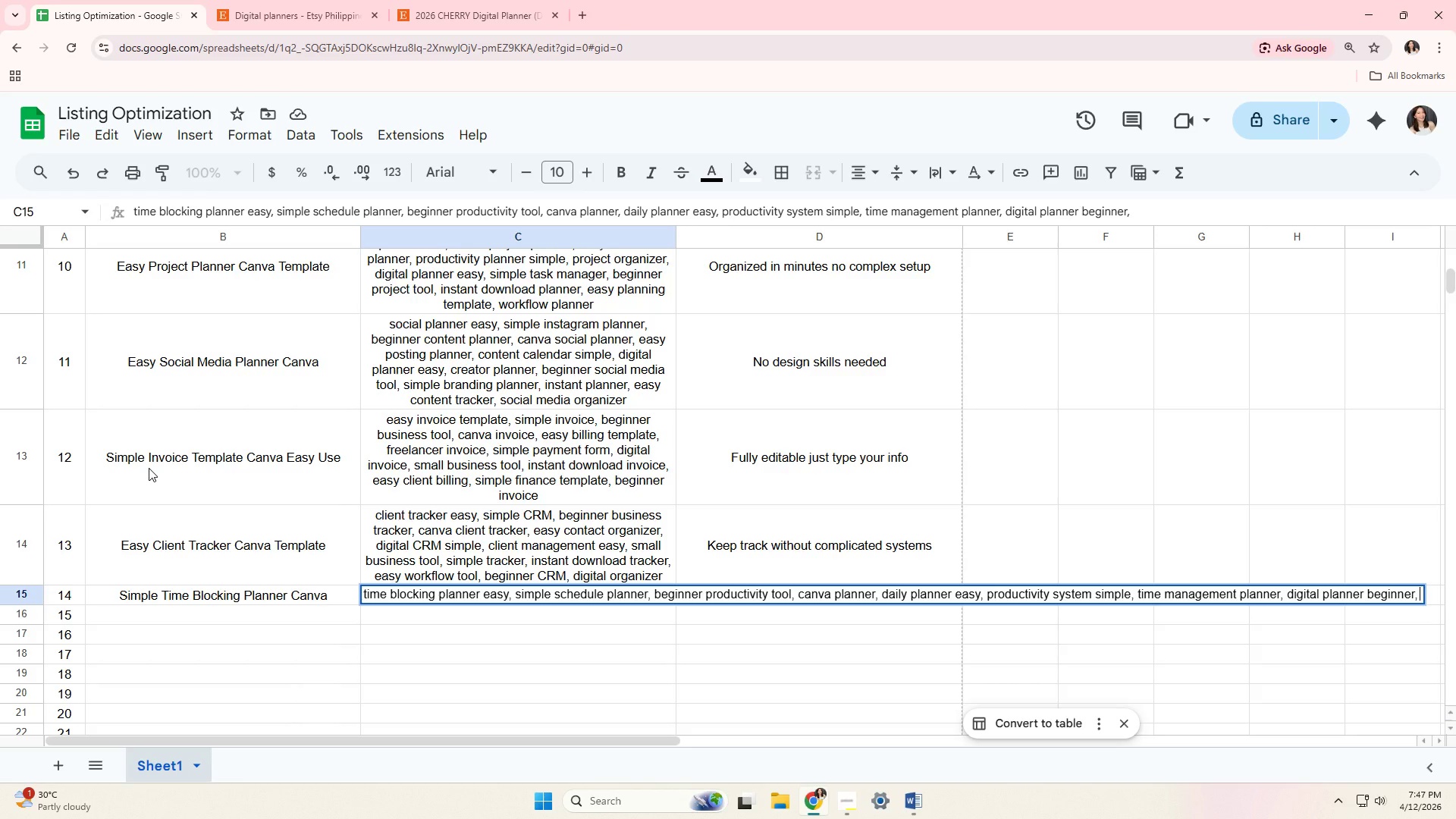 
type(easy routine )
 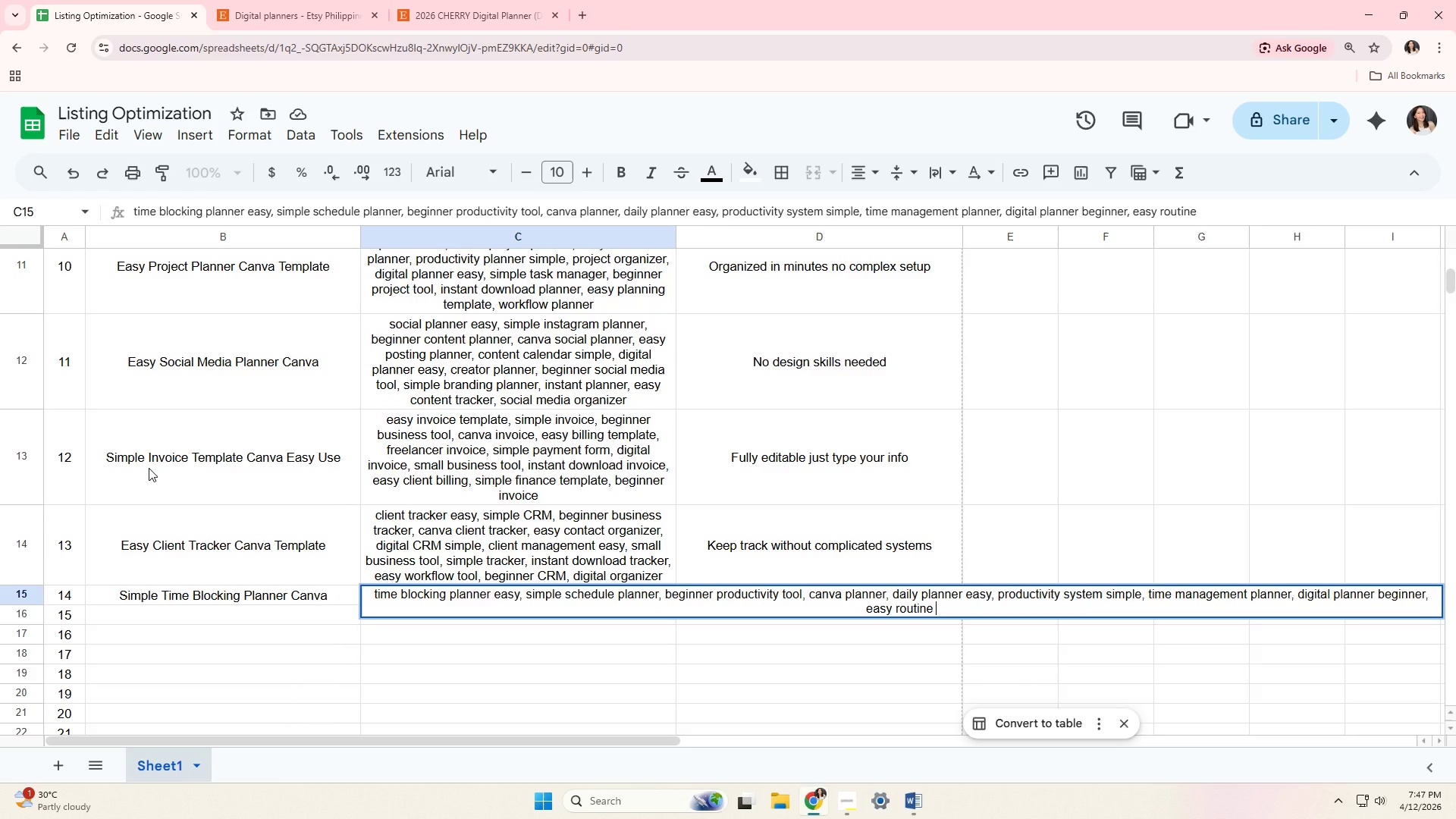 
type(planner, )
 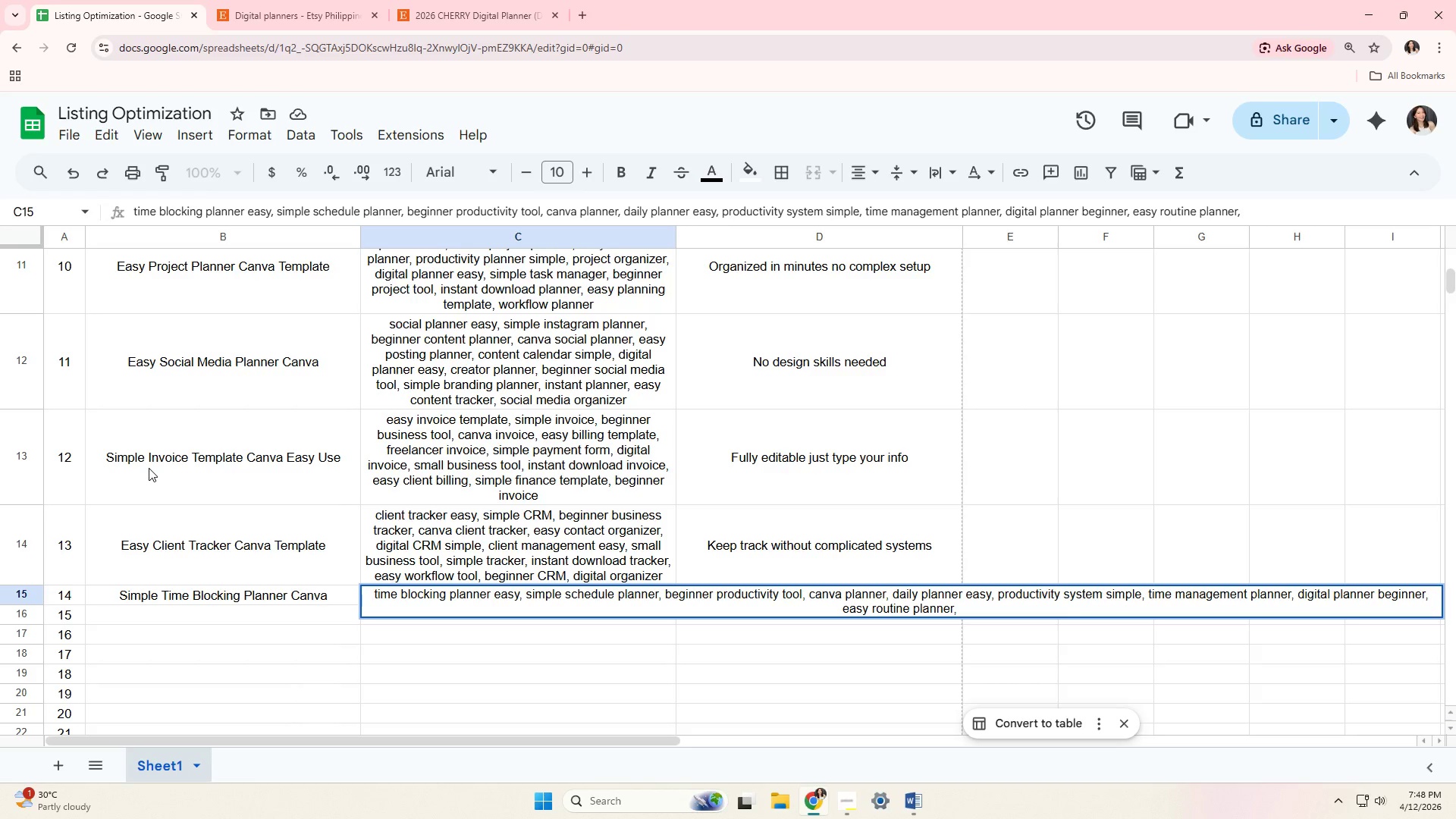 
type(simple planner template, )
 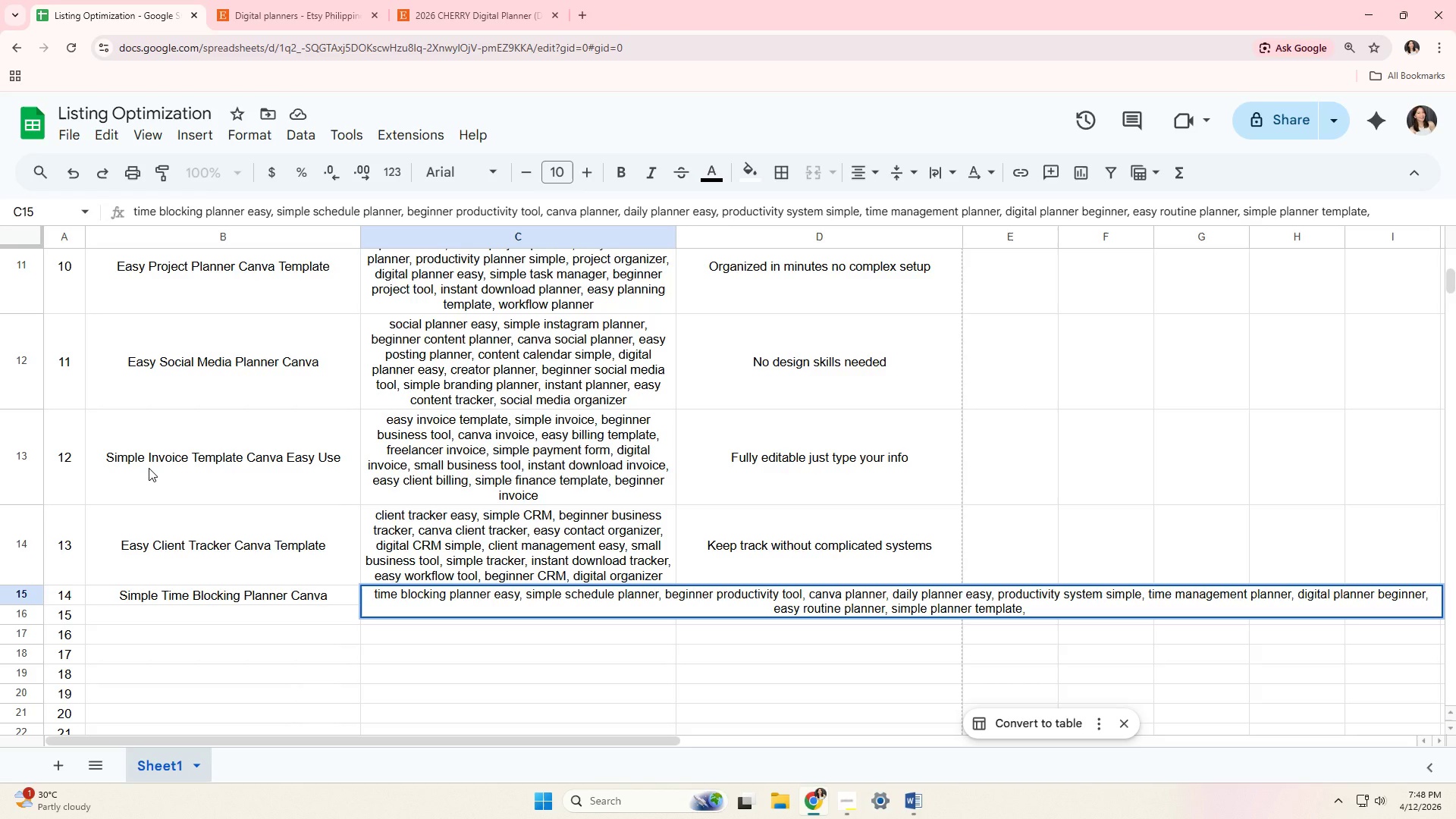 
wait(13.06)
 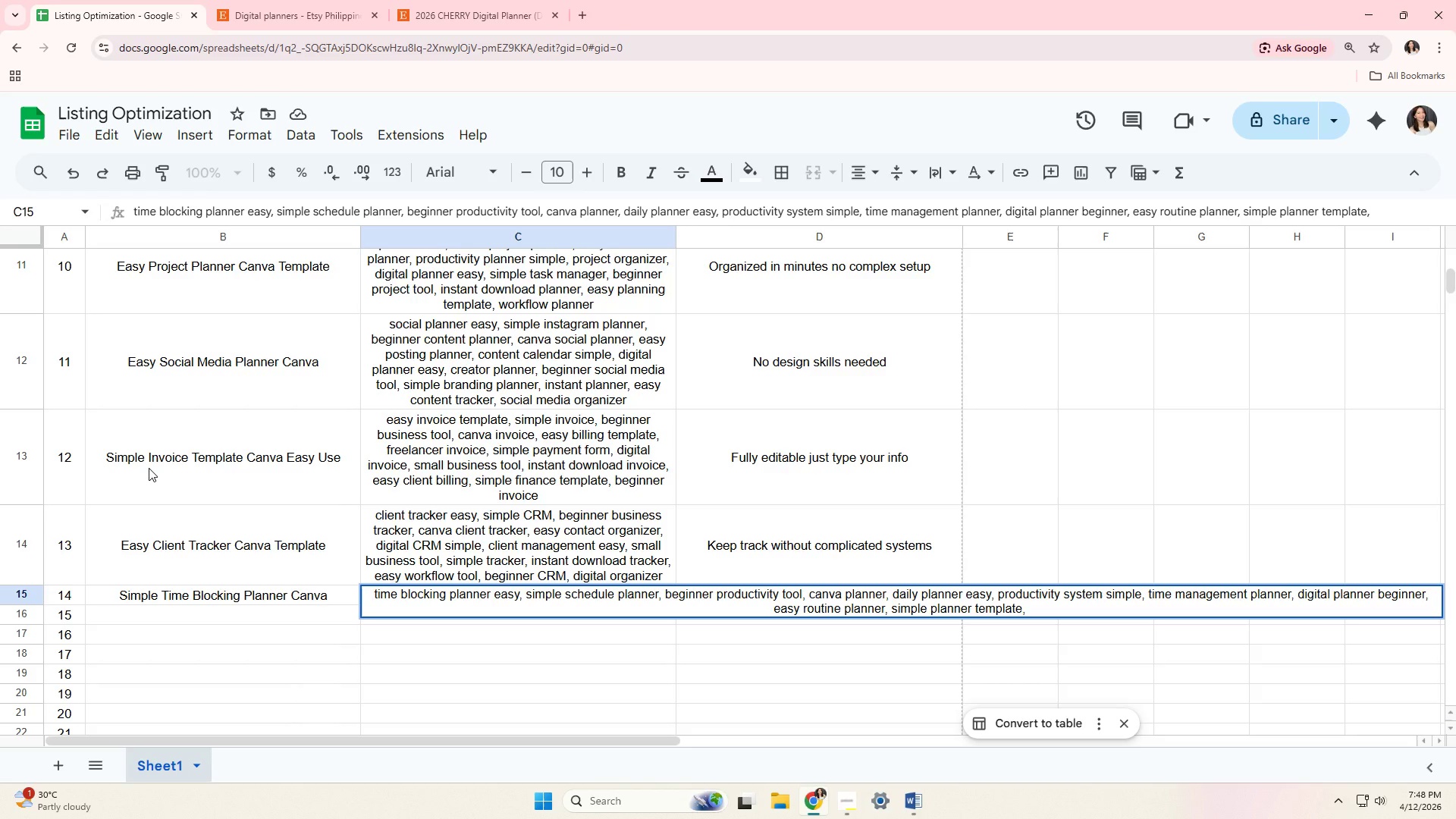 
type(instant plla)
key(Backspace)
key(Backspace)
type(anner, focv)
key(Backspace)
type(us pal)
key(Backspace)
key(Backspace)
type(lanner, time organizer)
key(Tab)
 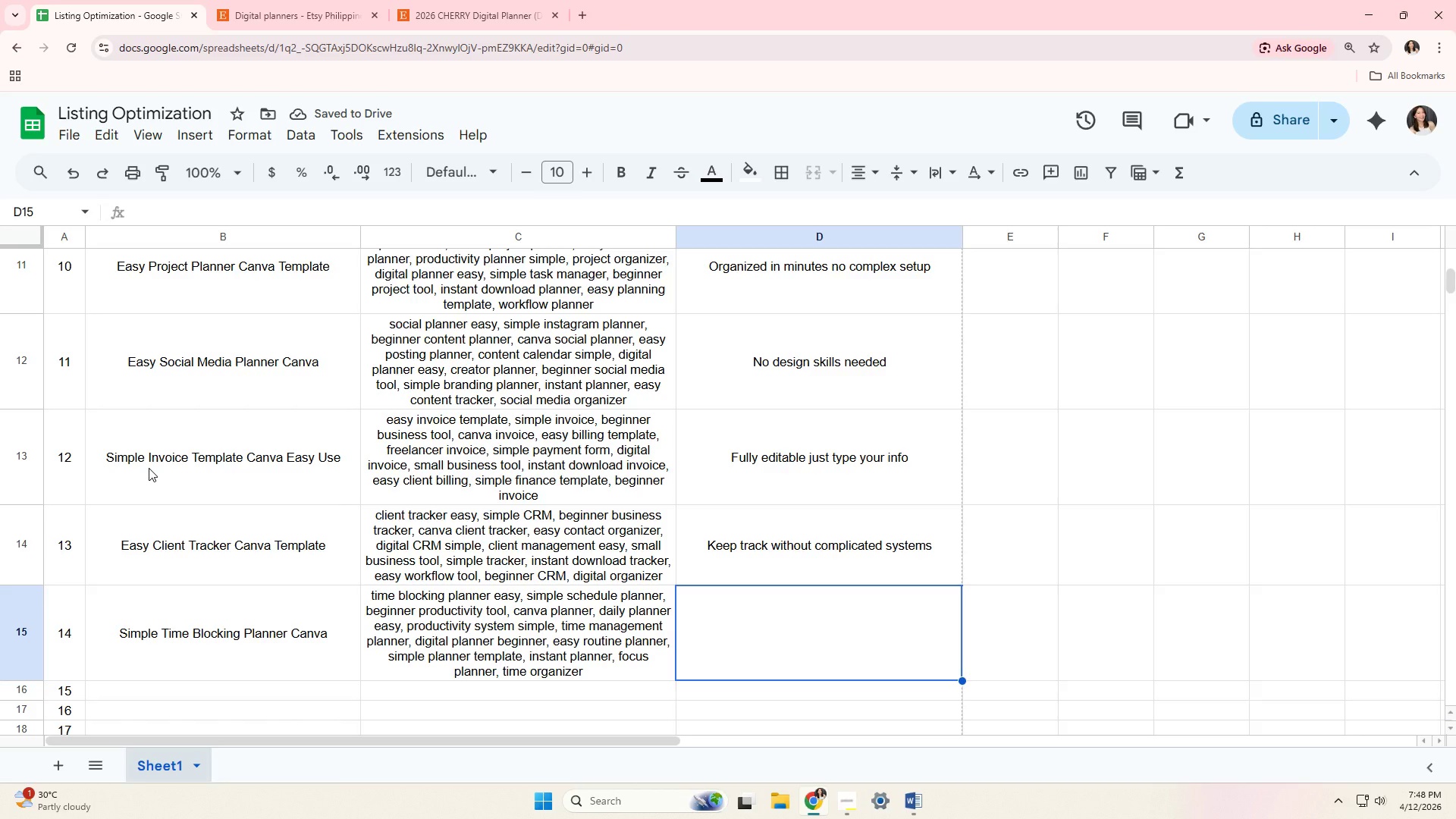 
type(Stay focuds)
key(Backspace)
key(Backspace)
type(sed witgh)
key(Backspace)
type( a simple layout)
 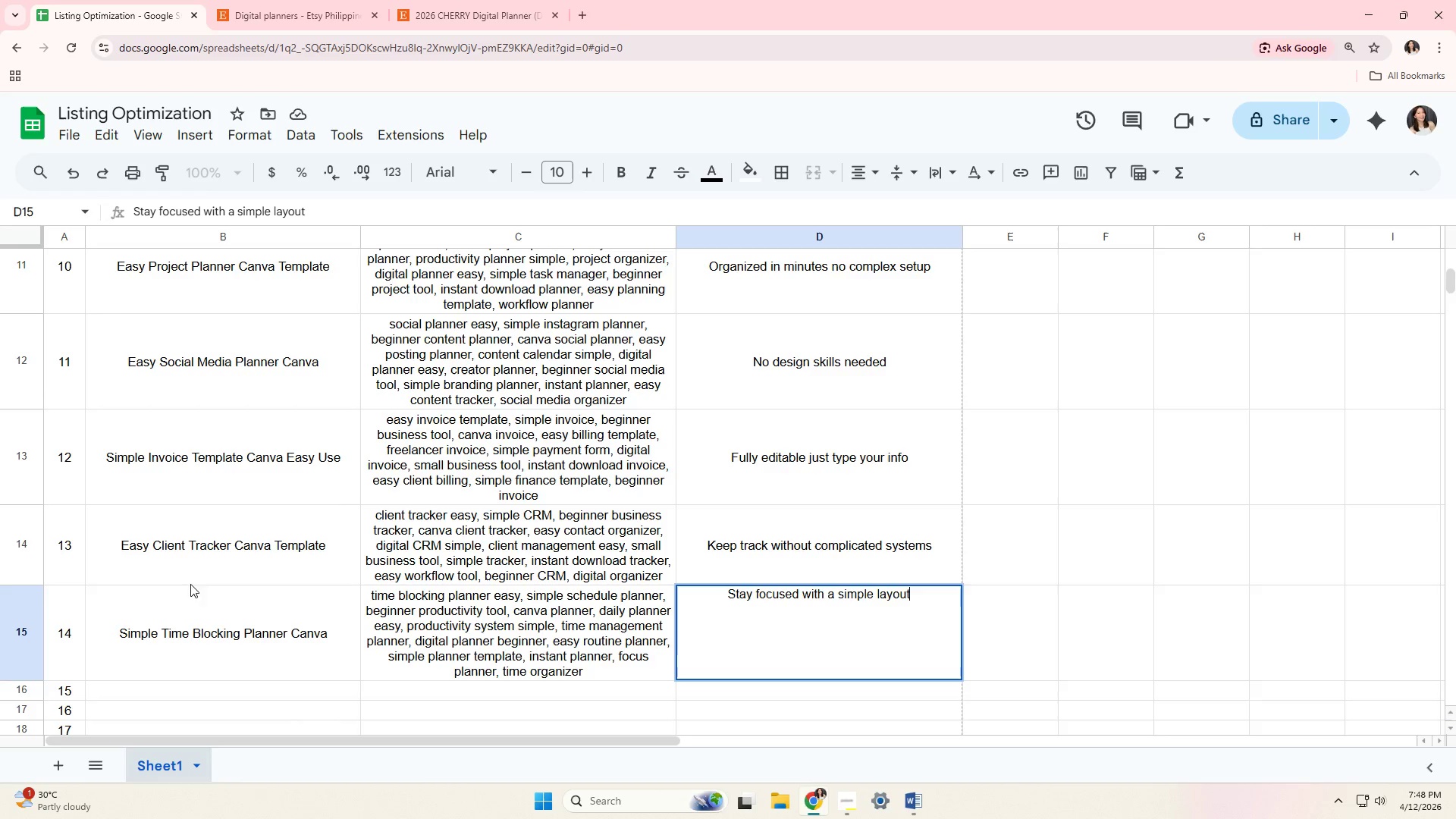 
left_click([240, 688])